 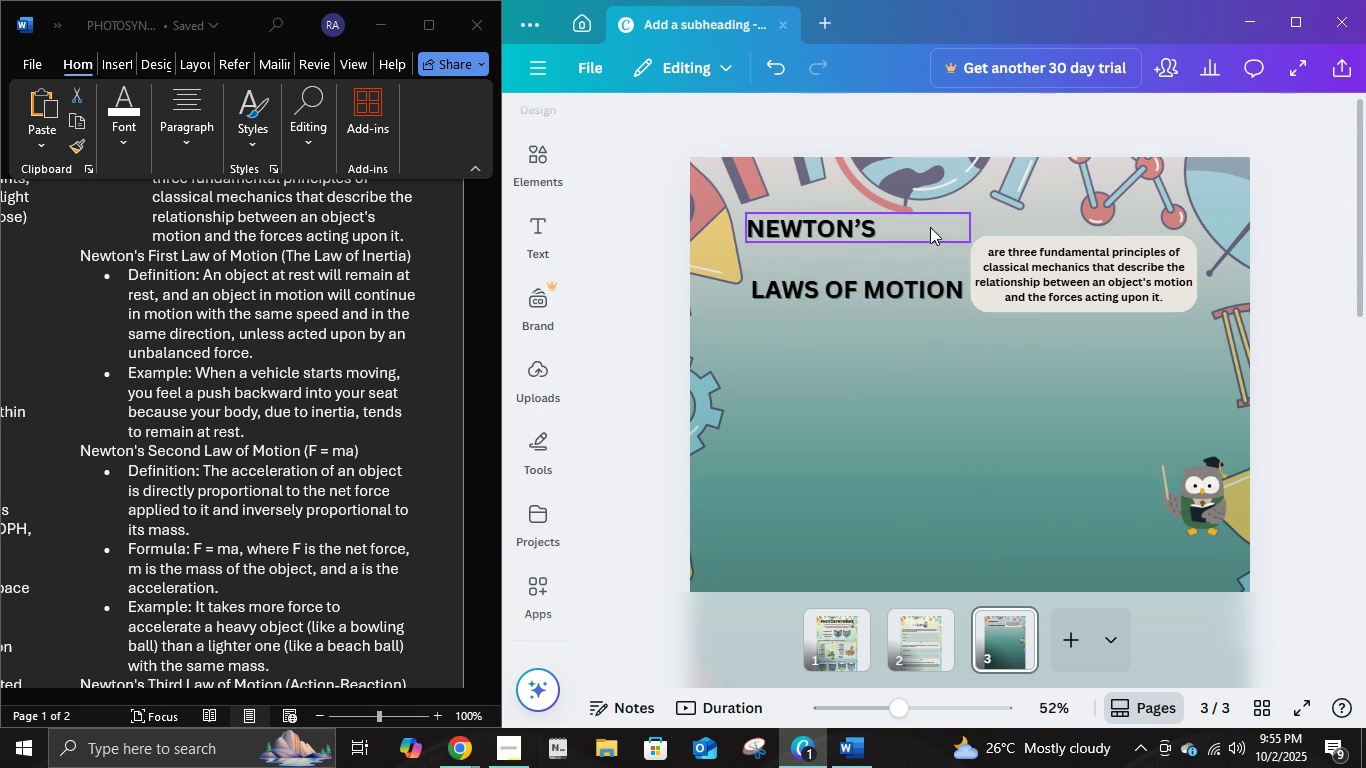 
left_click([861, 233])
 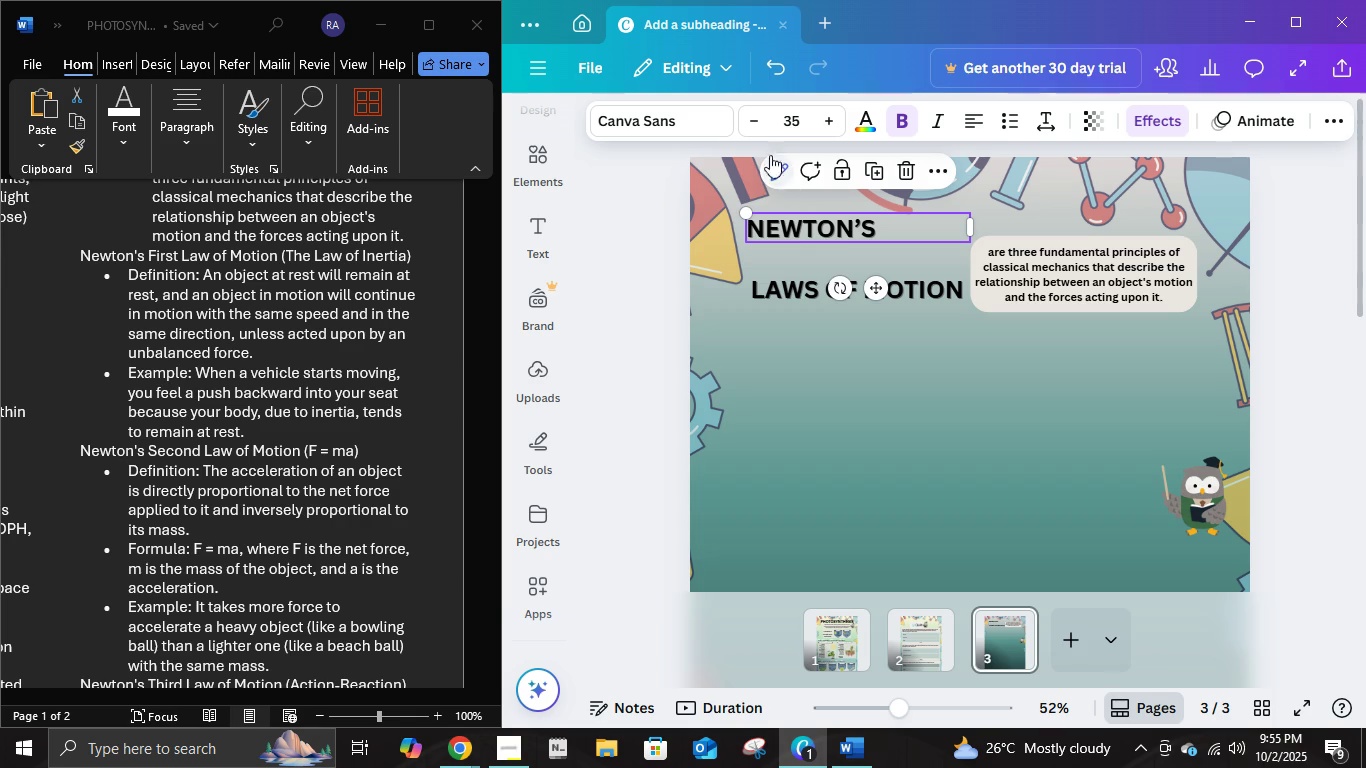 
left_click([798, 124])
 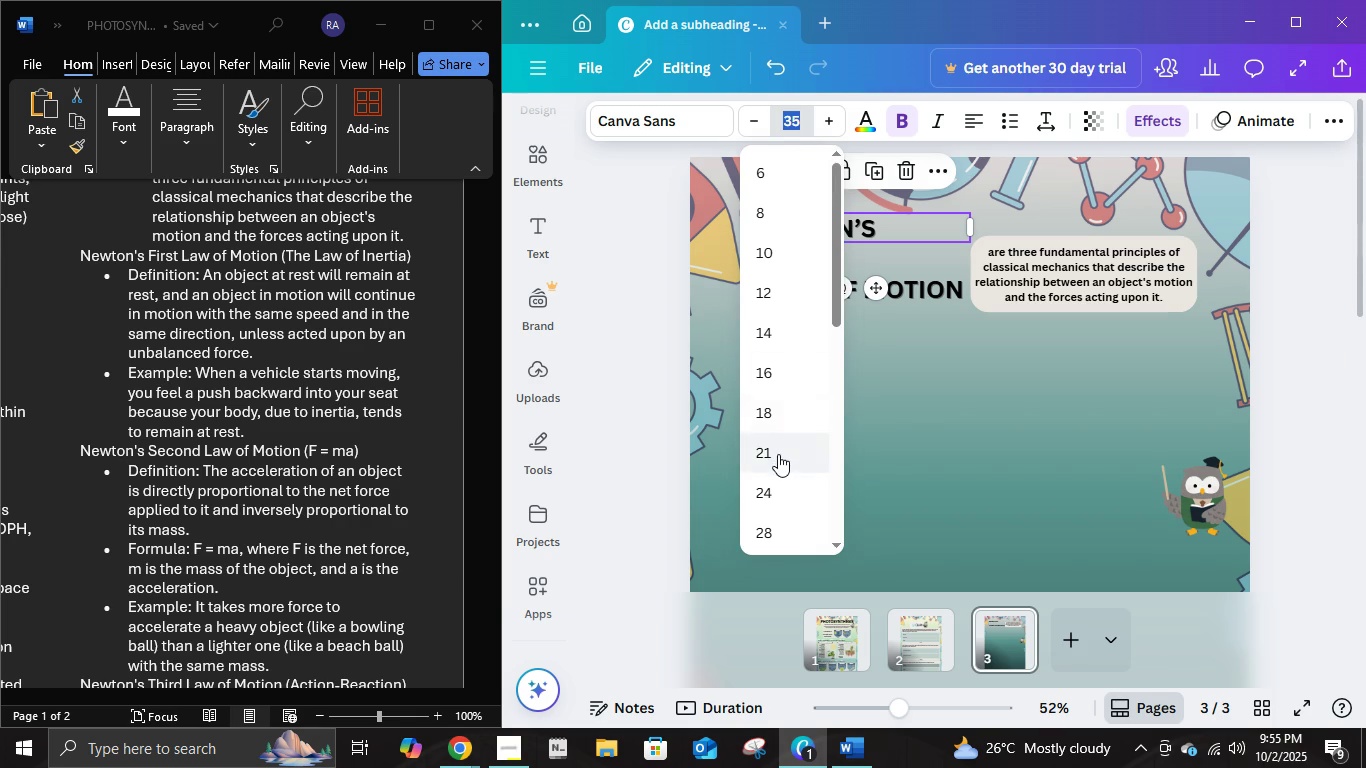 
left_click([778, 455])
 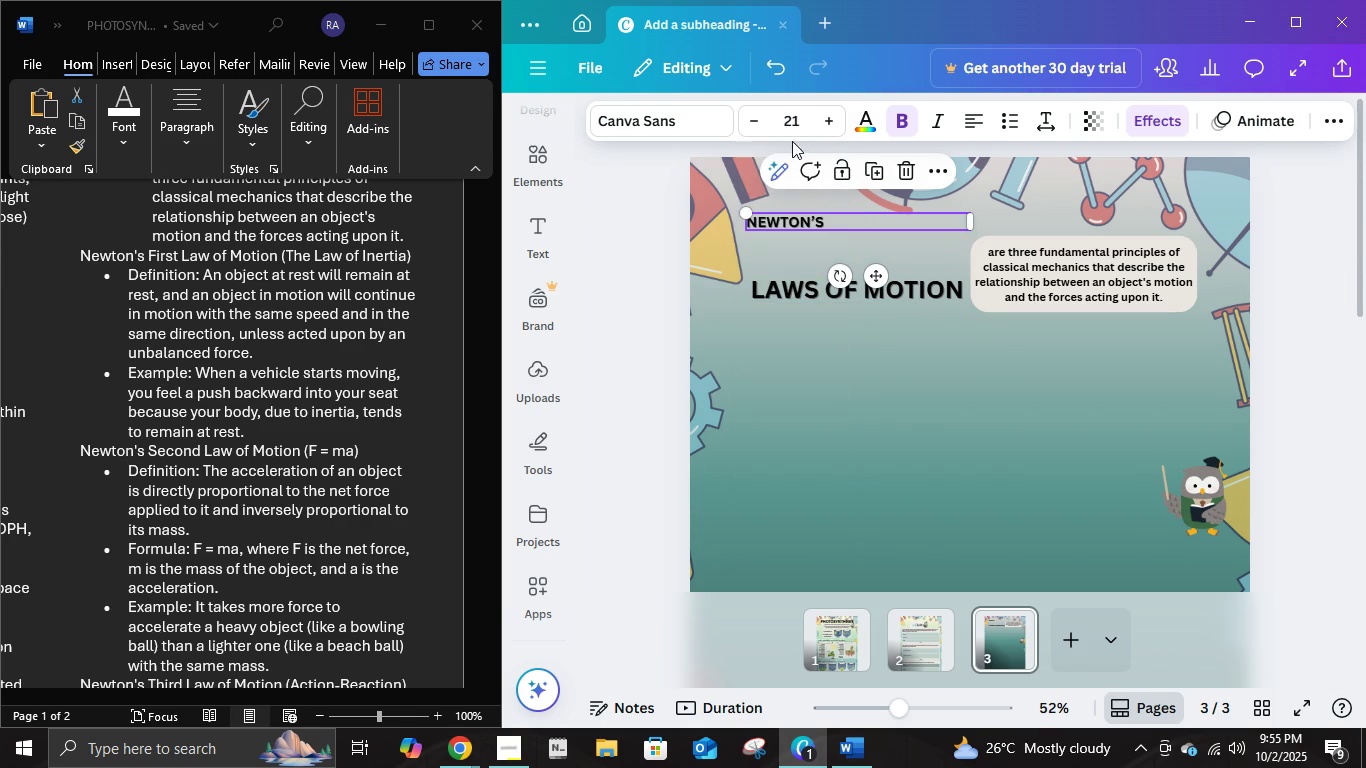 
left_click([796, 121])
 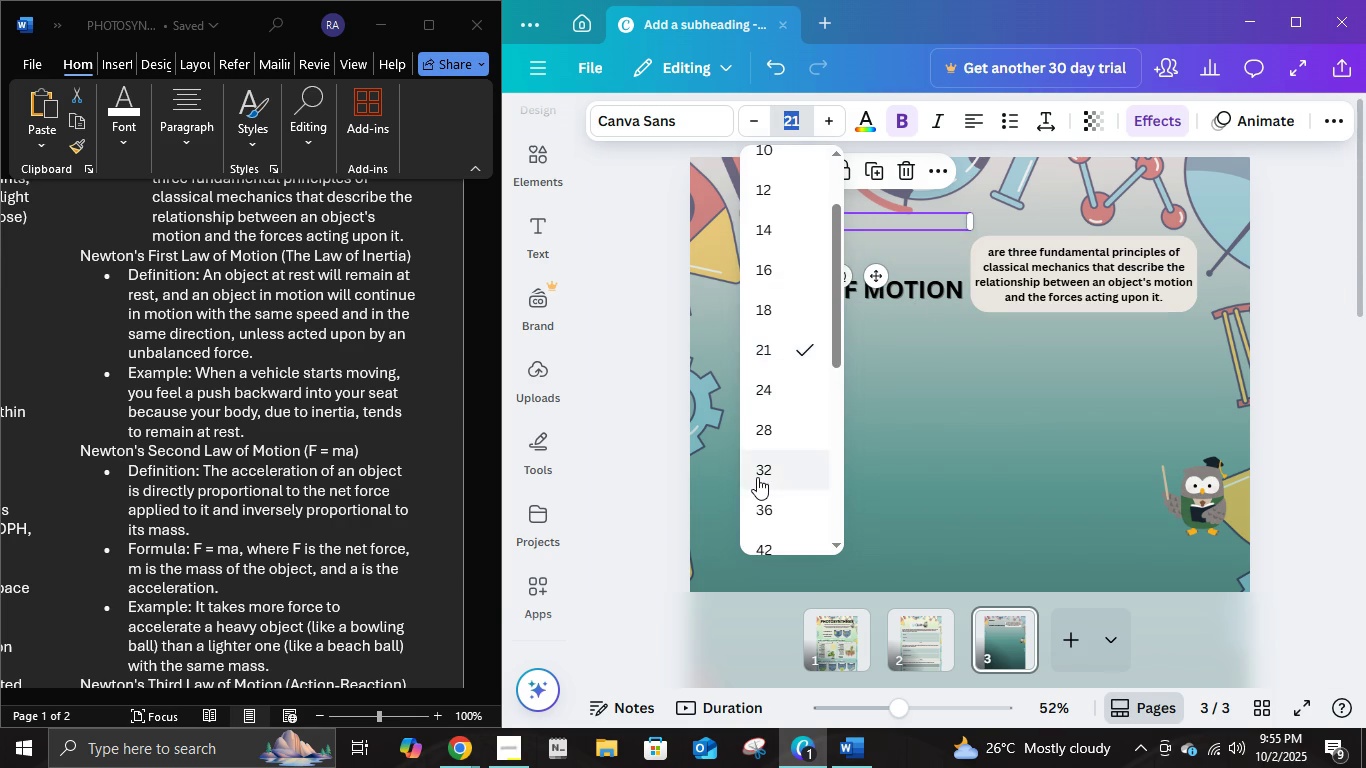 
scroll: coordinate [757, 477], scroll_direction: down, amount: 3.0
 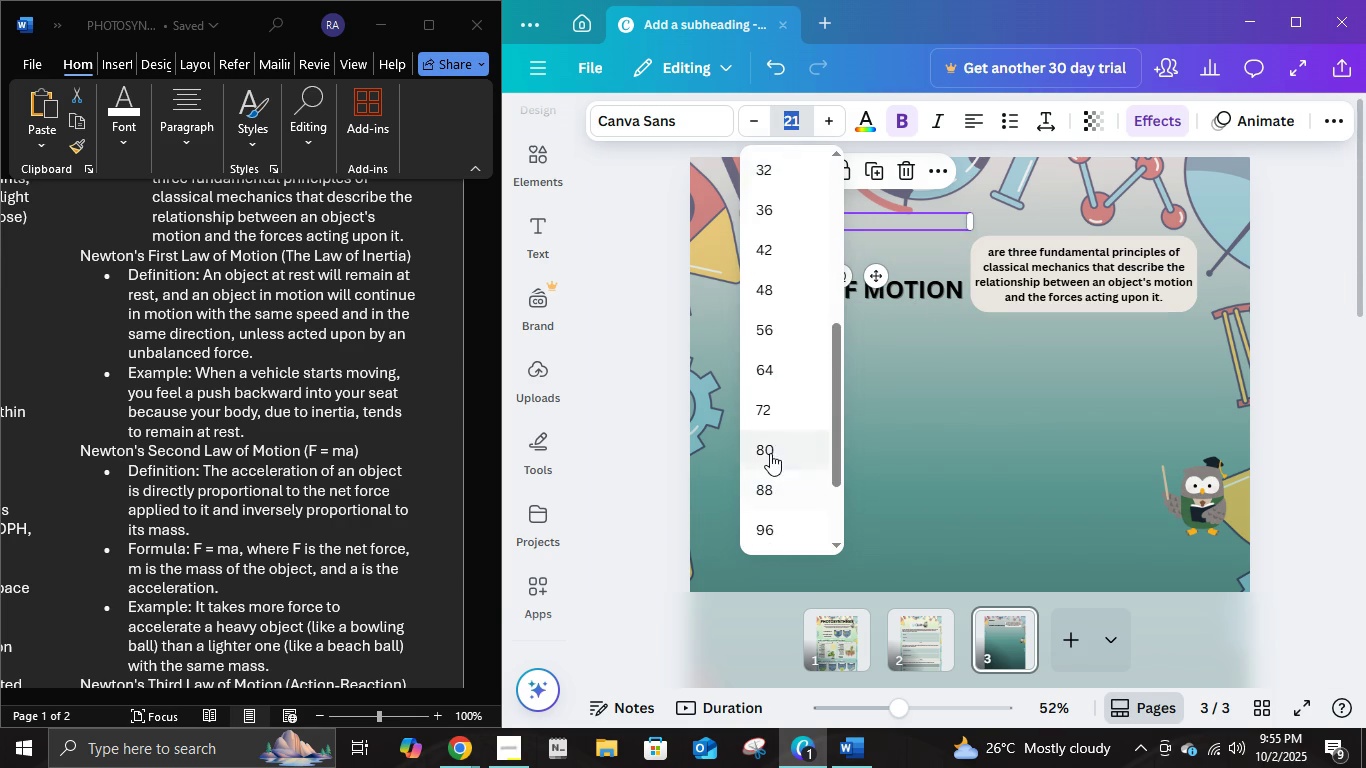 
left_click([770, 453])
 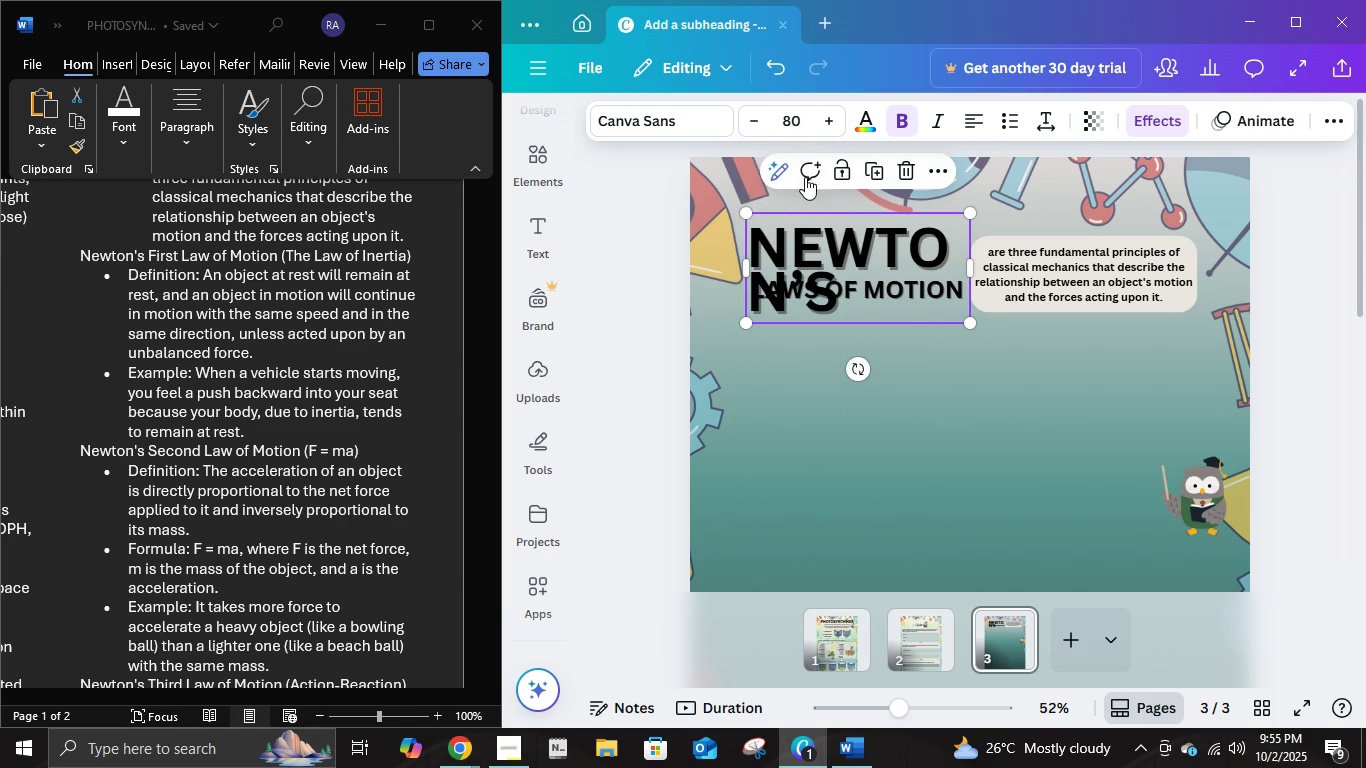 
left_click([802, 126])
 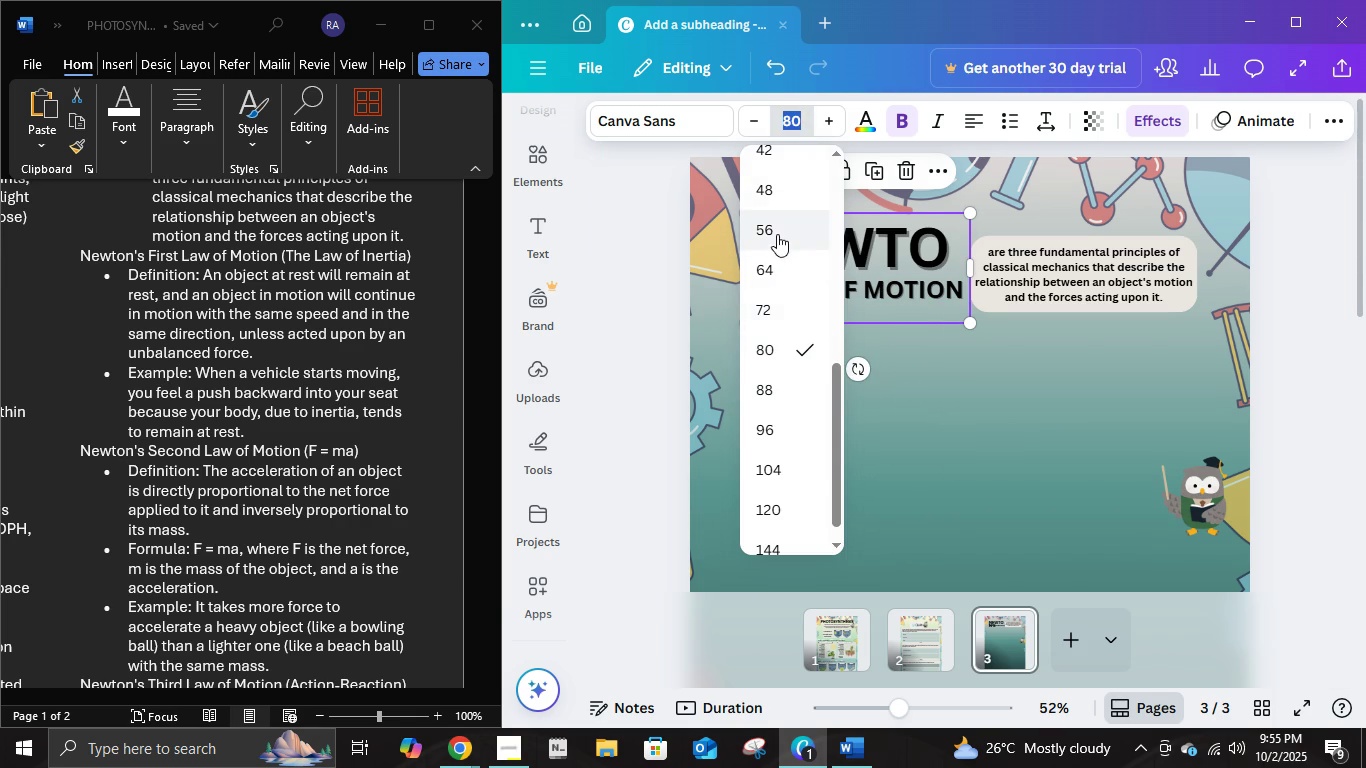 
left_click([777, 234])